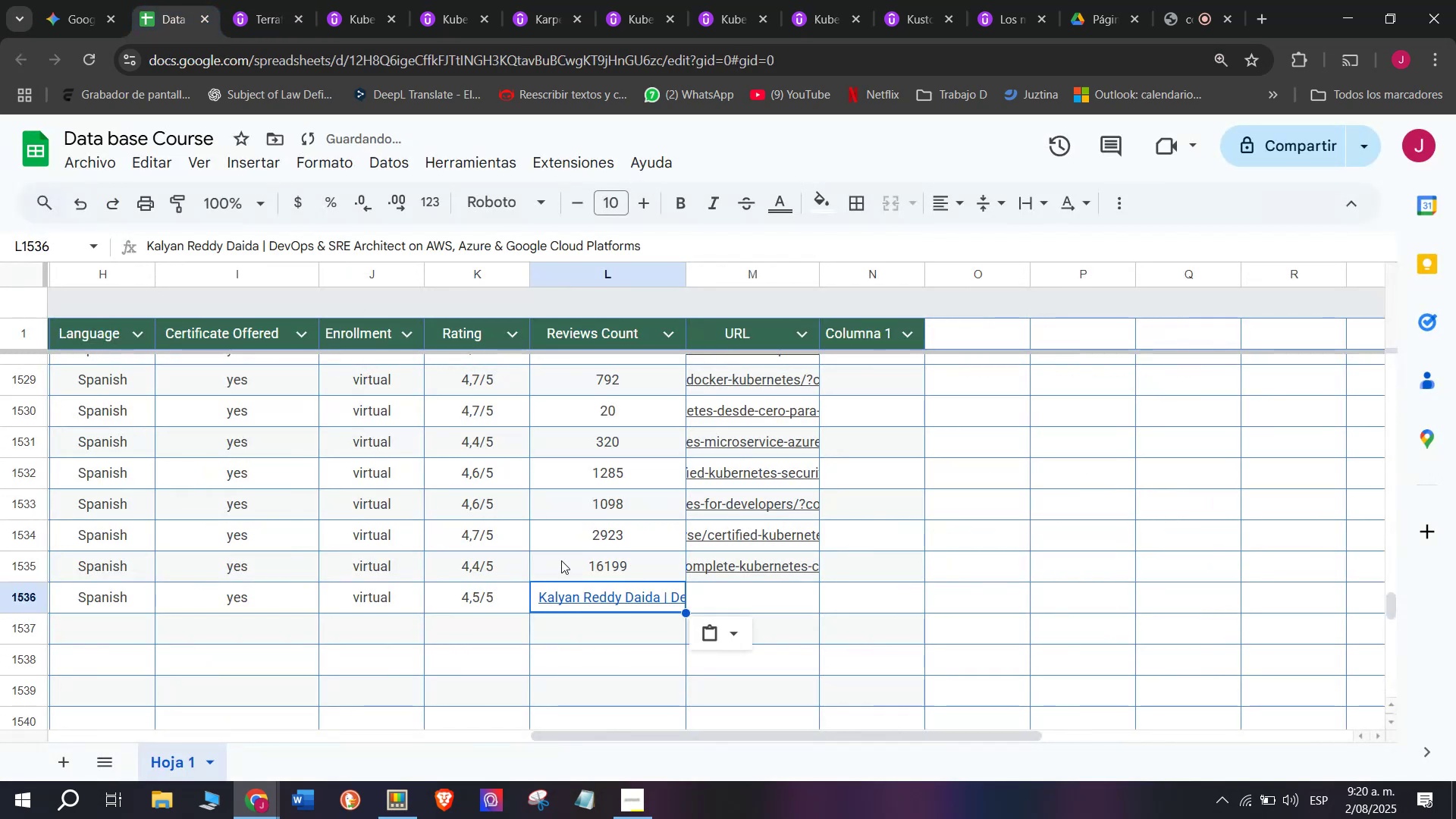 
key(Control+Shift+ControlLeft)
 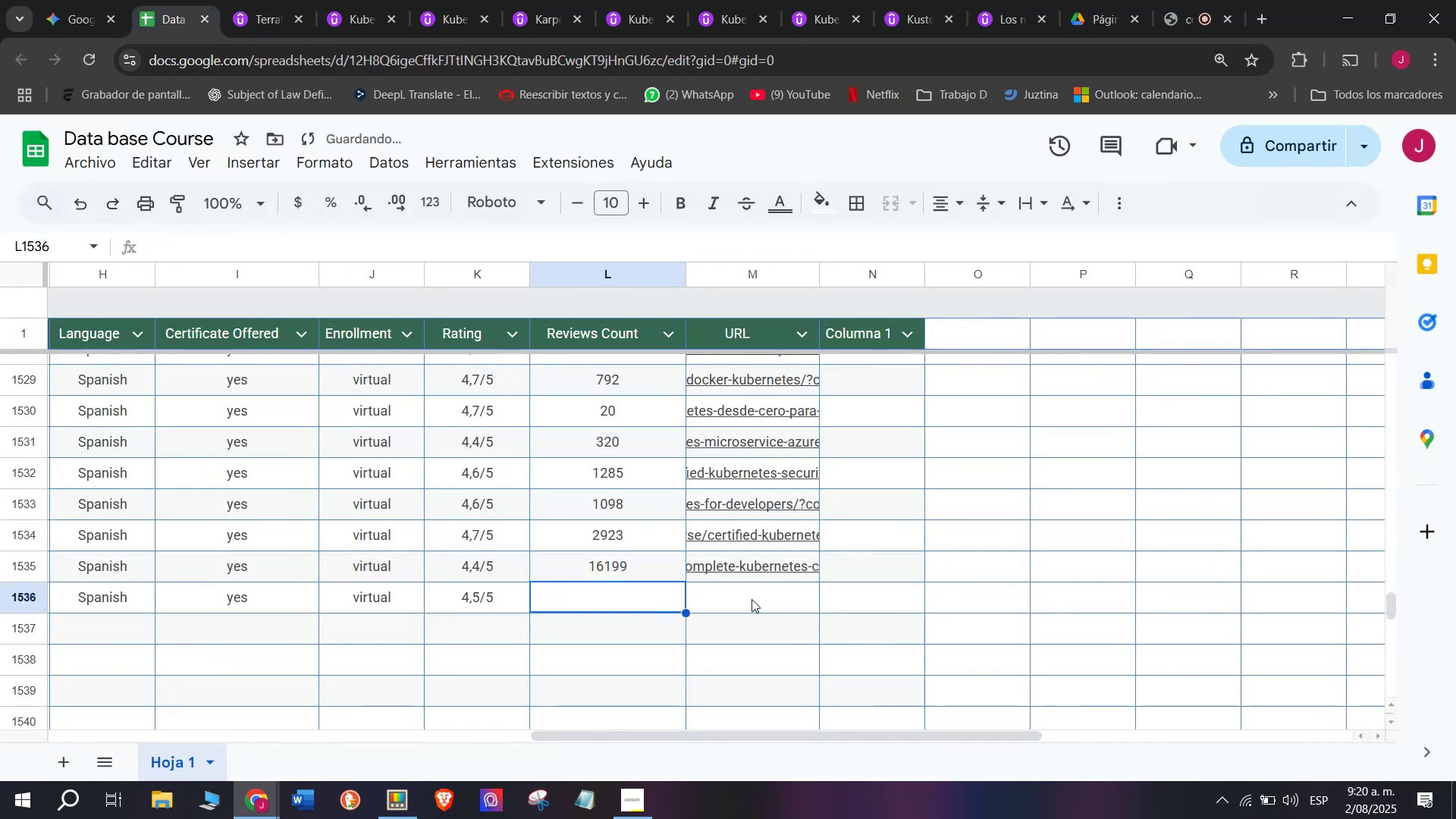 
key(Shift+ShiftLeft)
 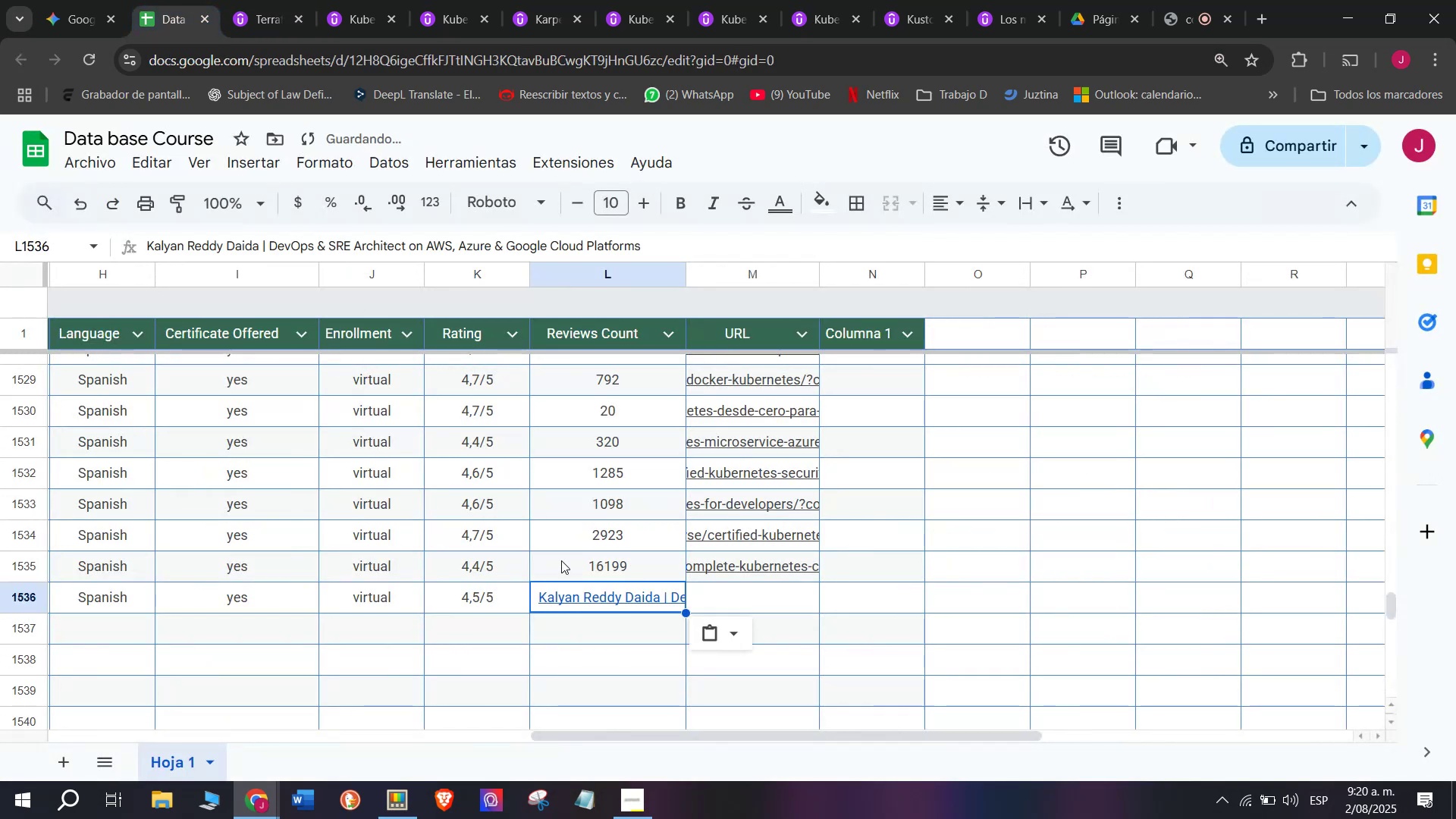 
key(Control+Shift+Z)
 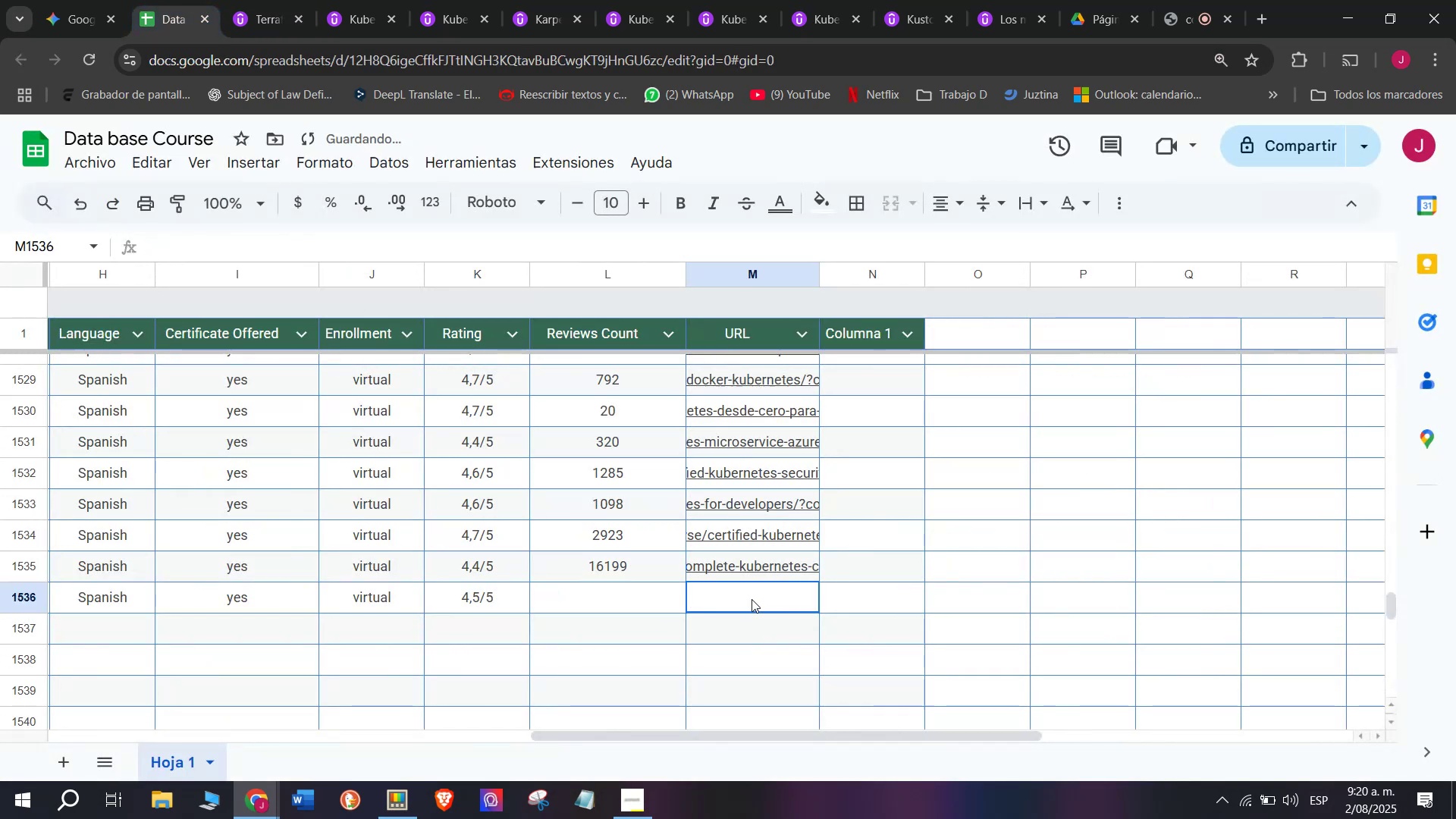 
double_click([752, 599])
 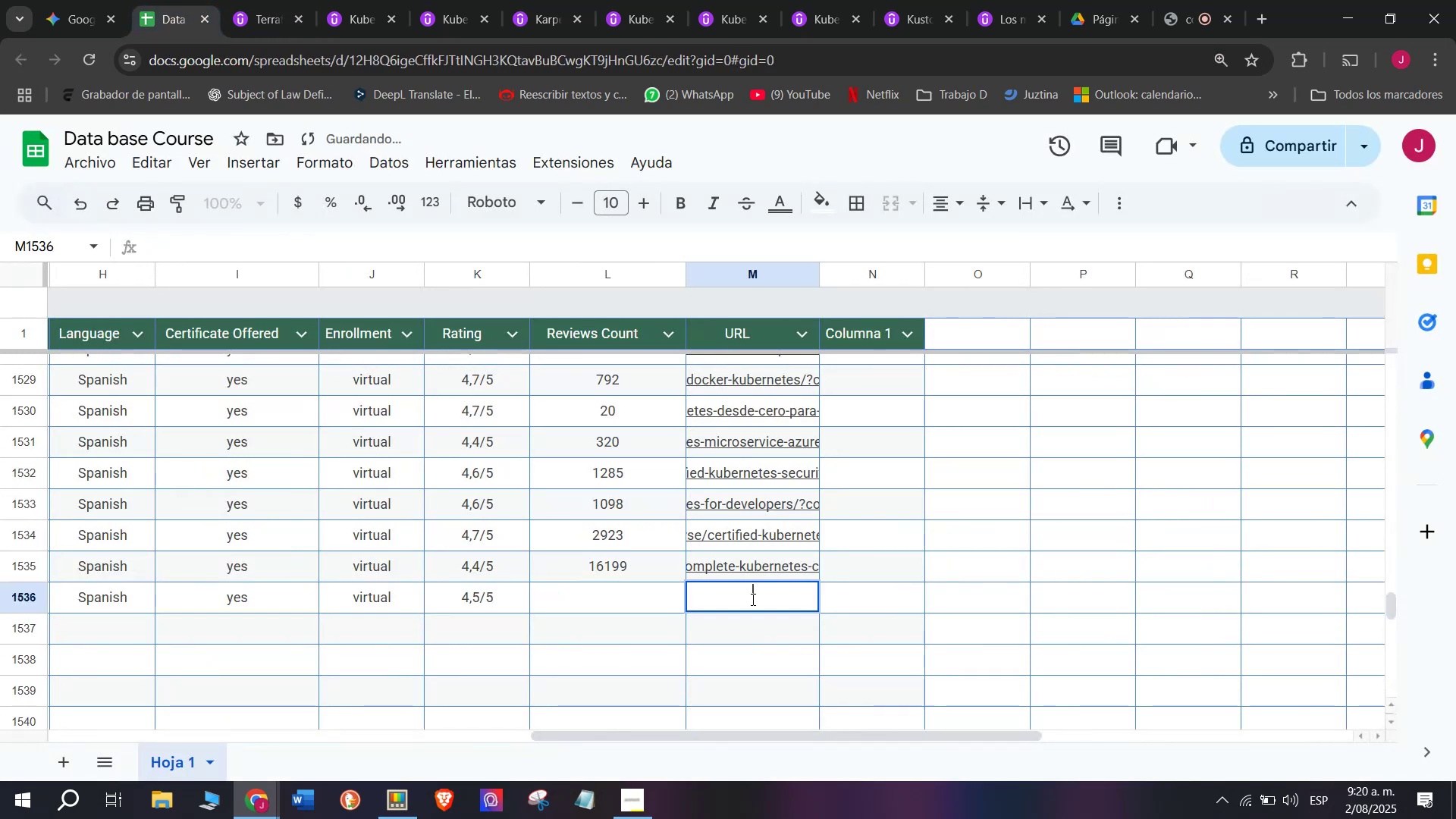 
key(Z)
 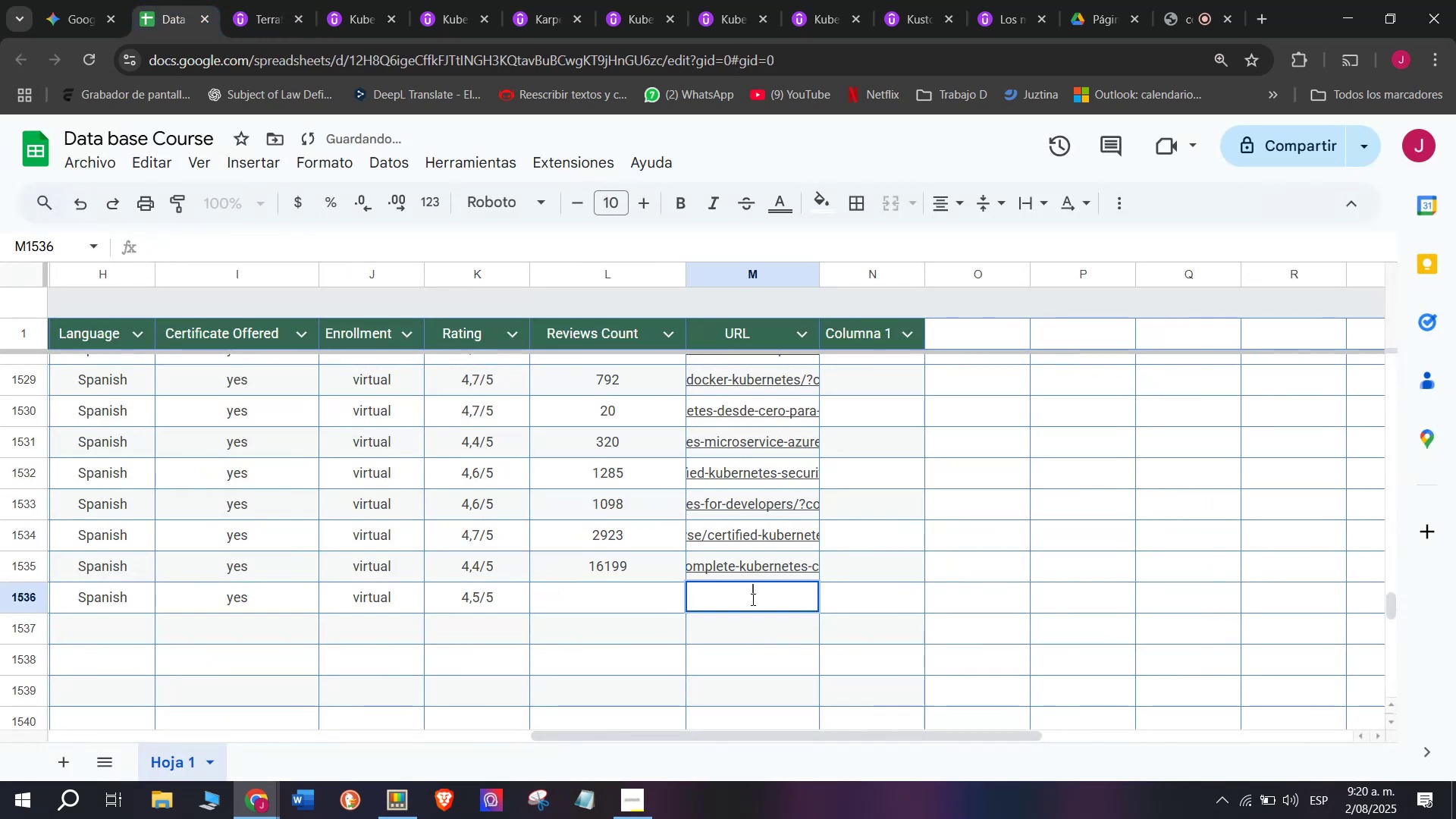 
key(Control+ControlLeft)
 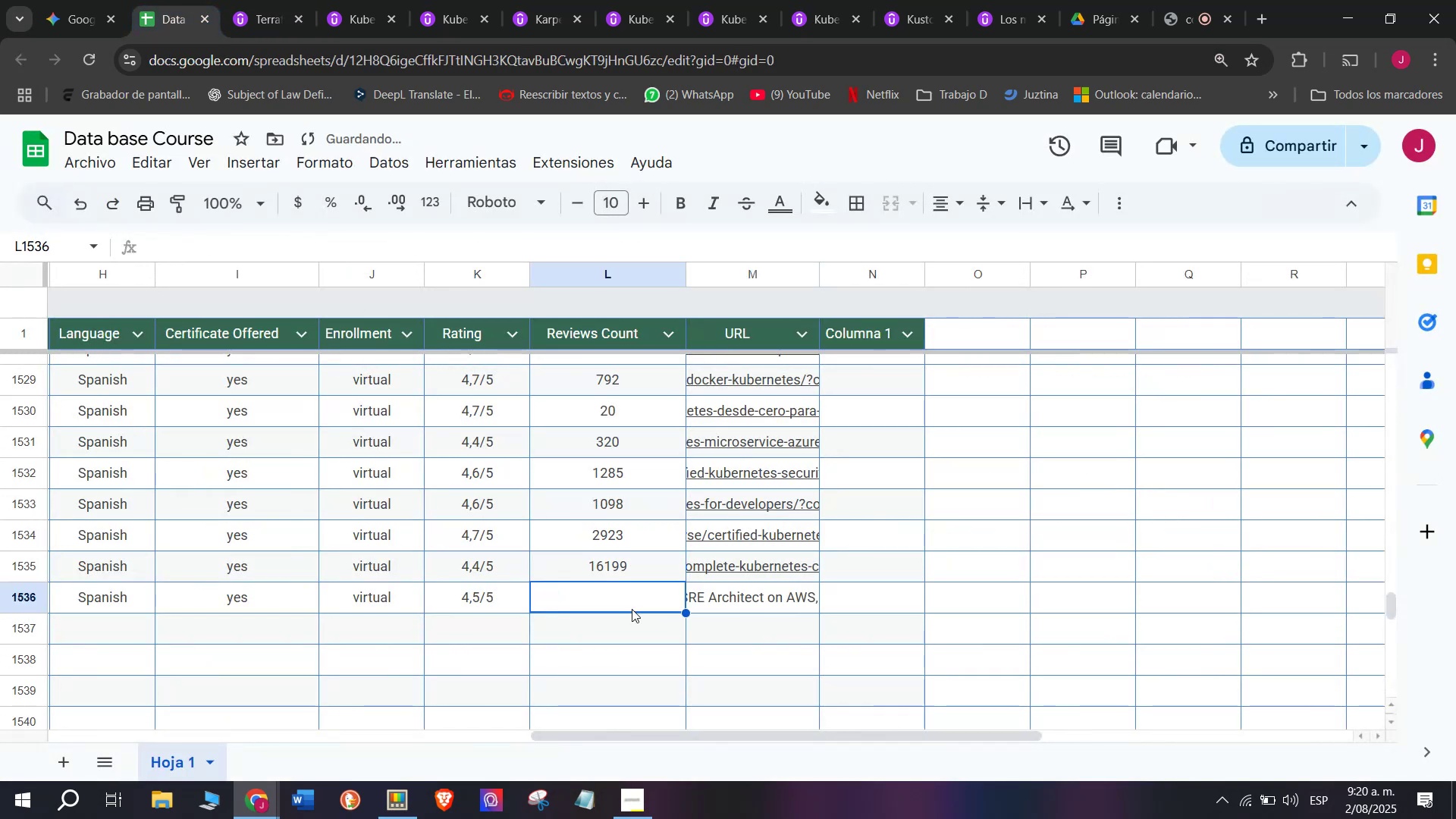 
key(Control+V)
 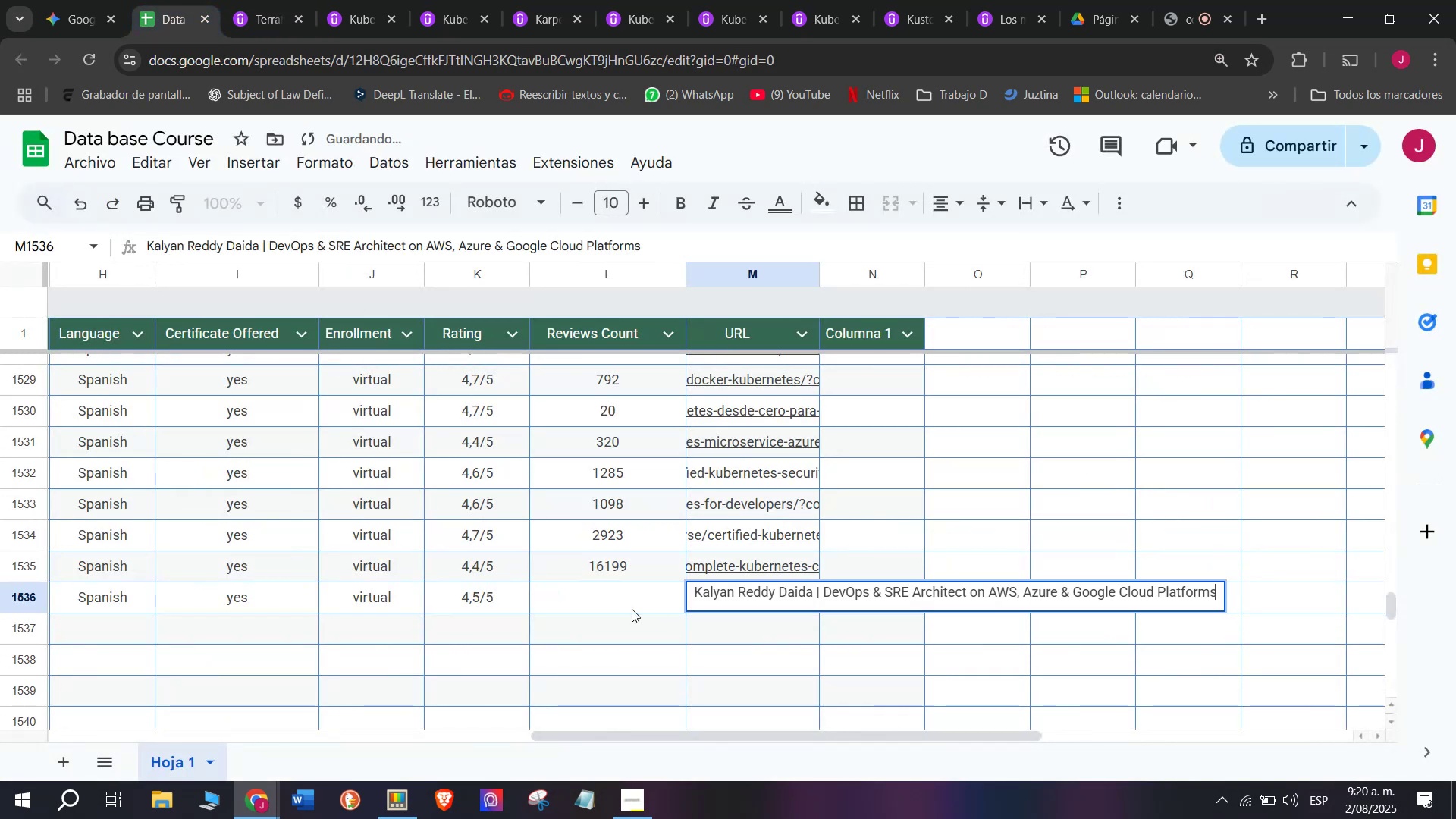 
left_click([632, 609])
 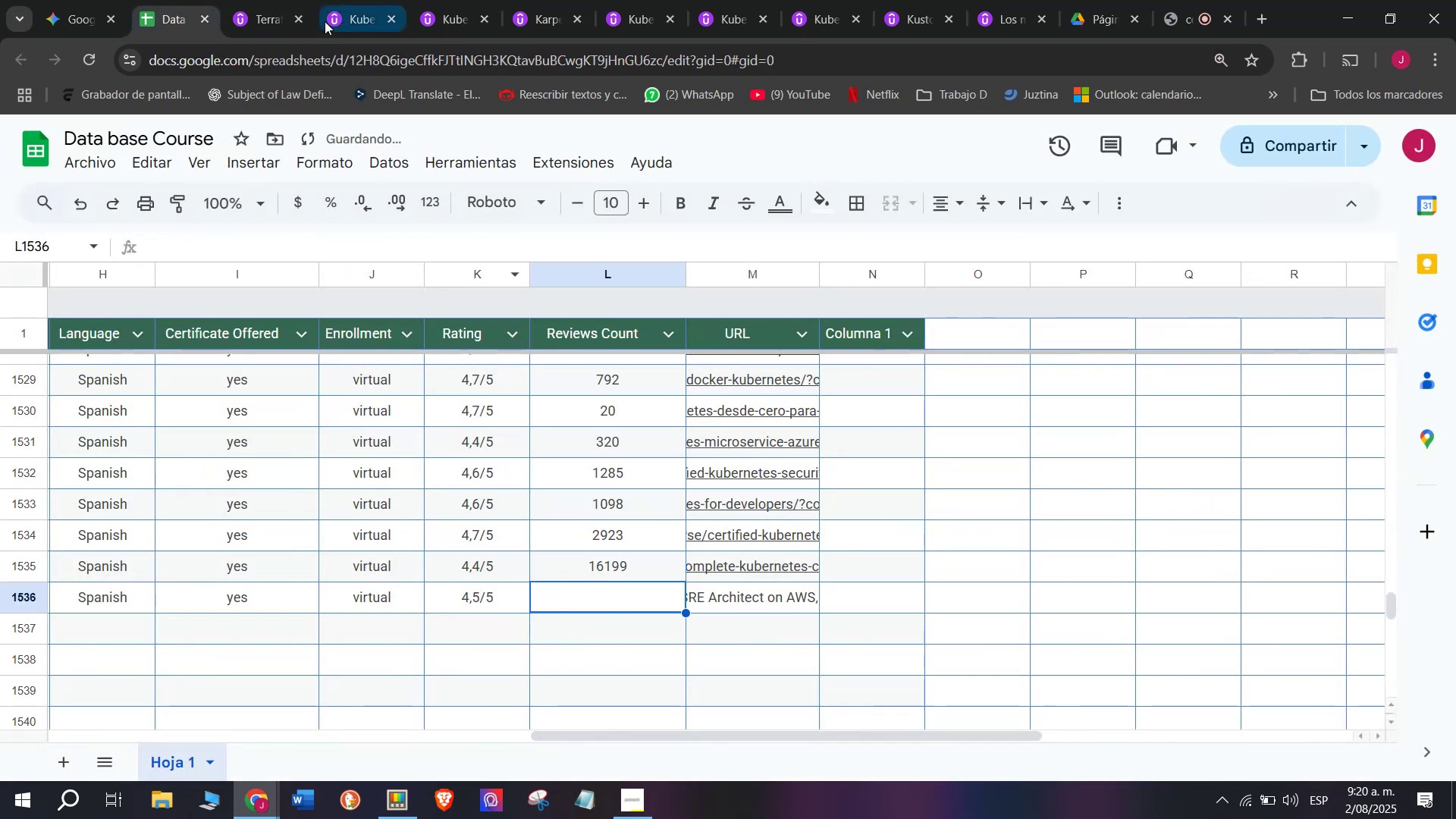 
left_click([253, 0])
 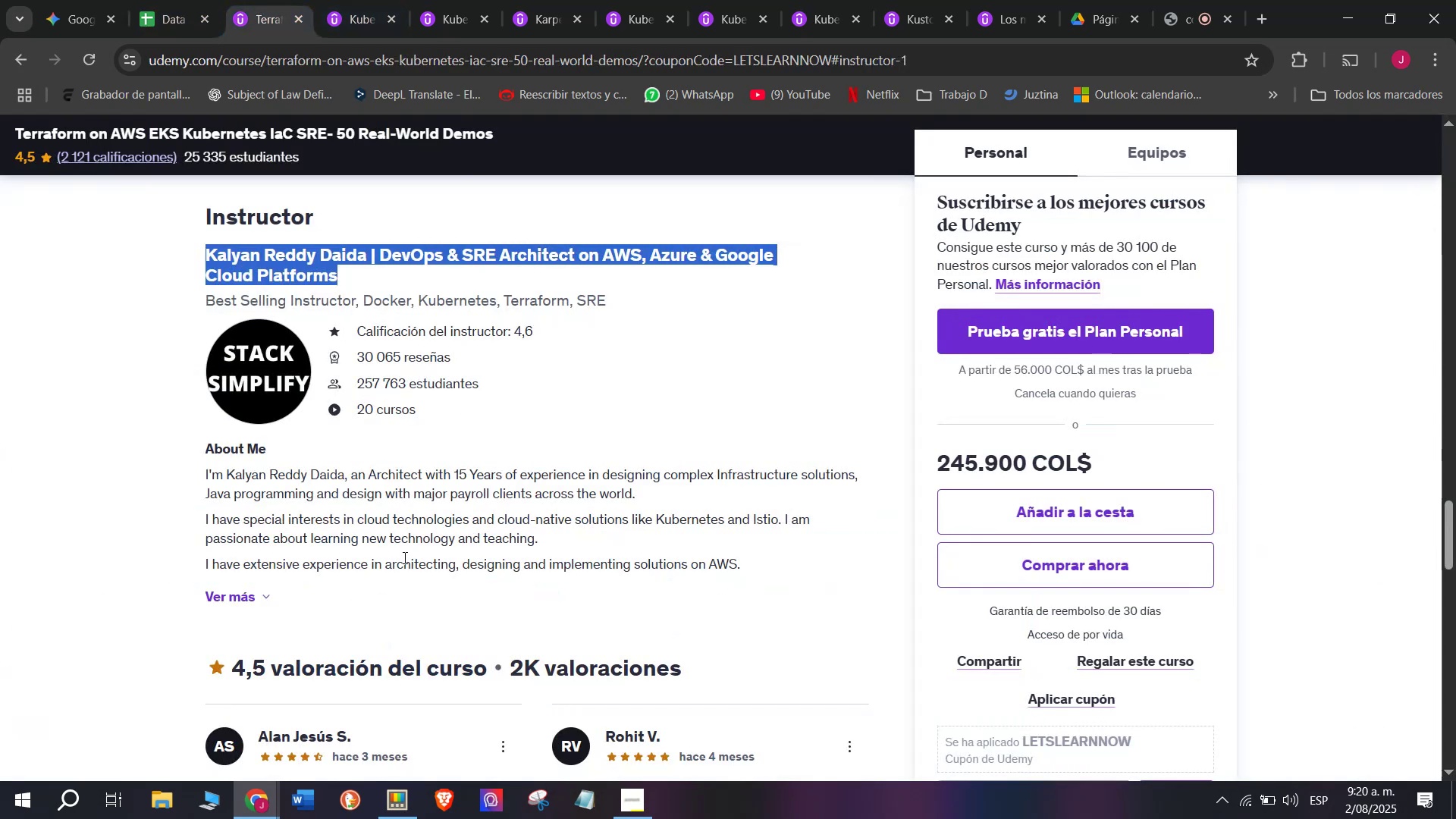 
scroll: coordinate [359, 570], scroll_direction: up, amount: 10.0
 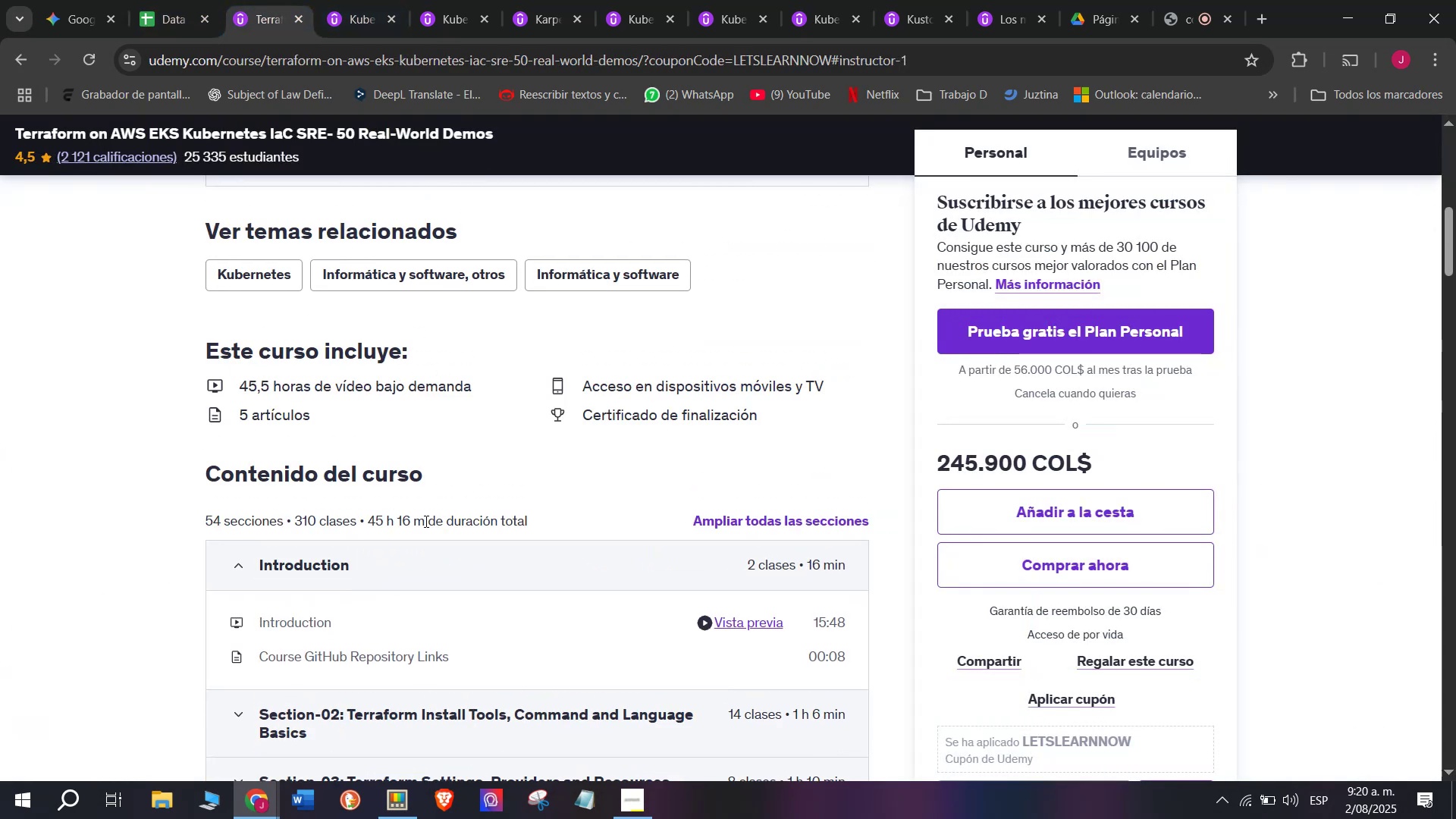 
left_click_drag(start_coordinate=[426, 521], to_coordinate=[366, 511])
 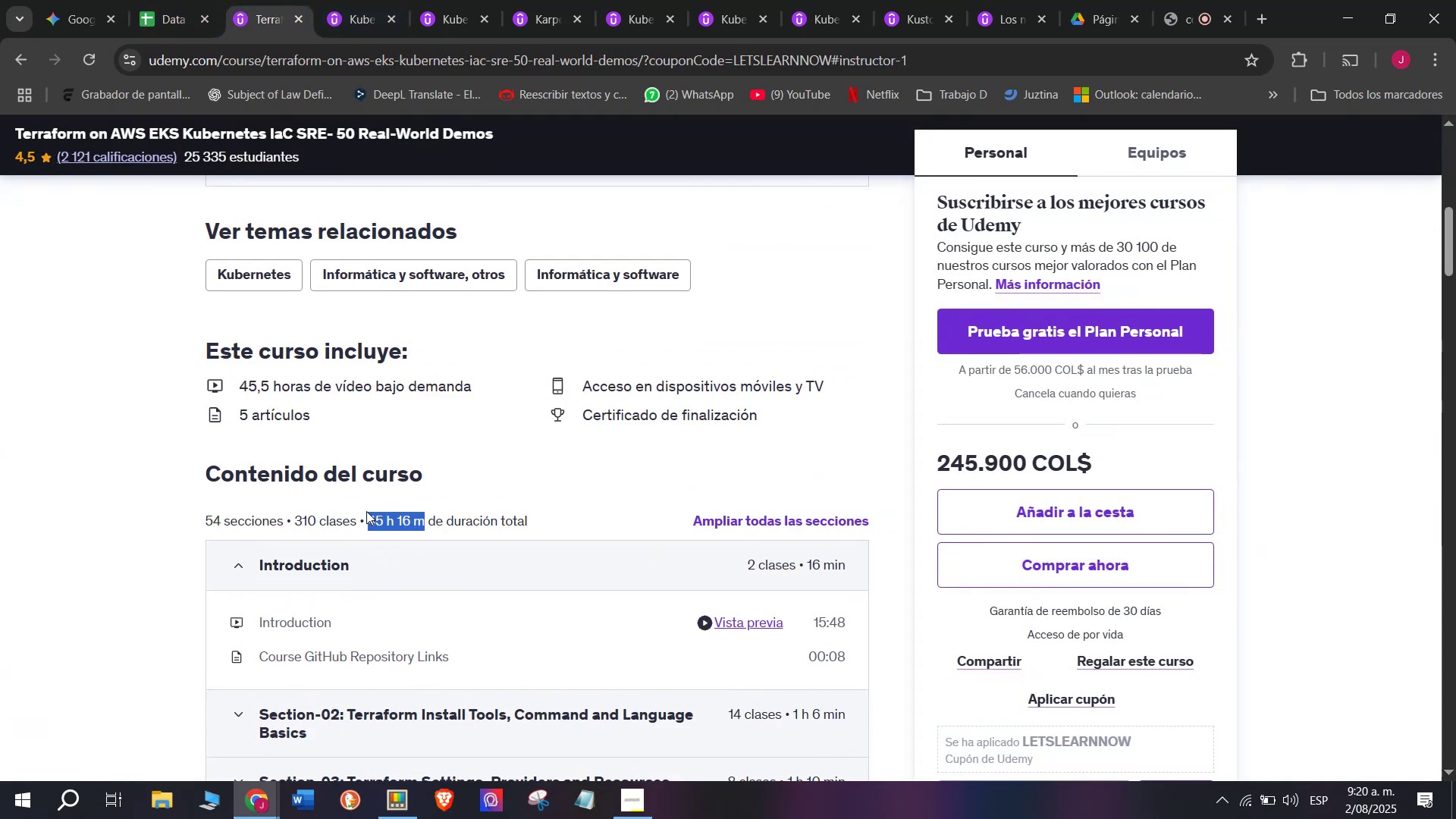 
key(Control+ControlLeft)
 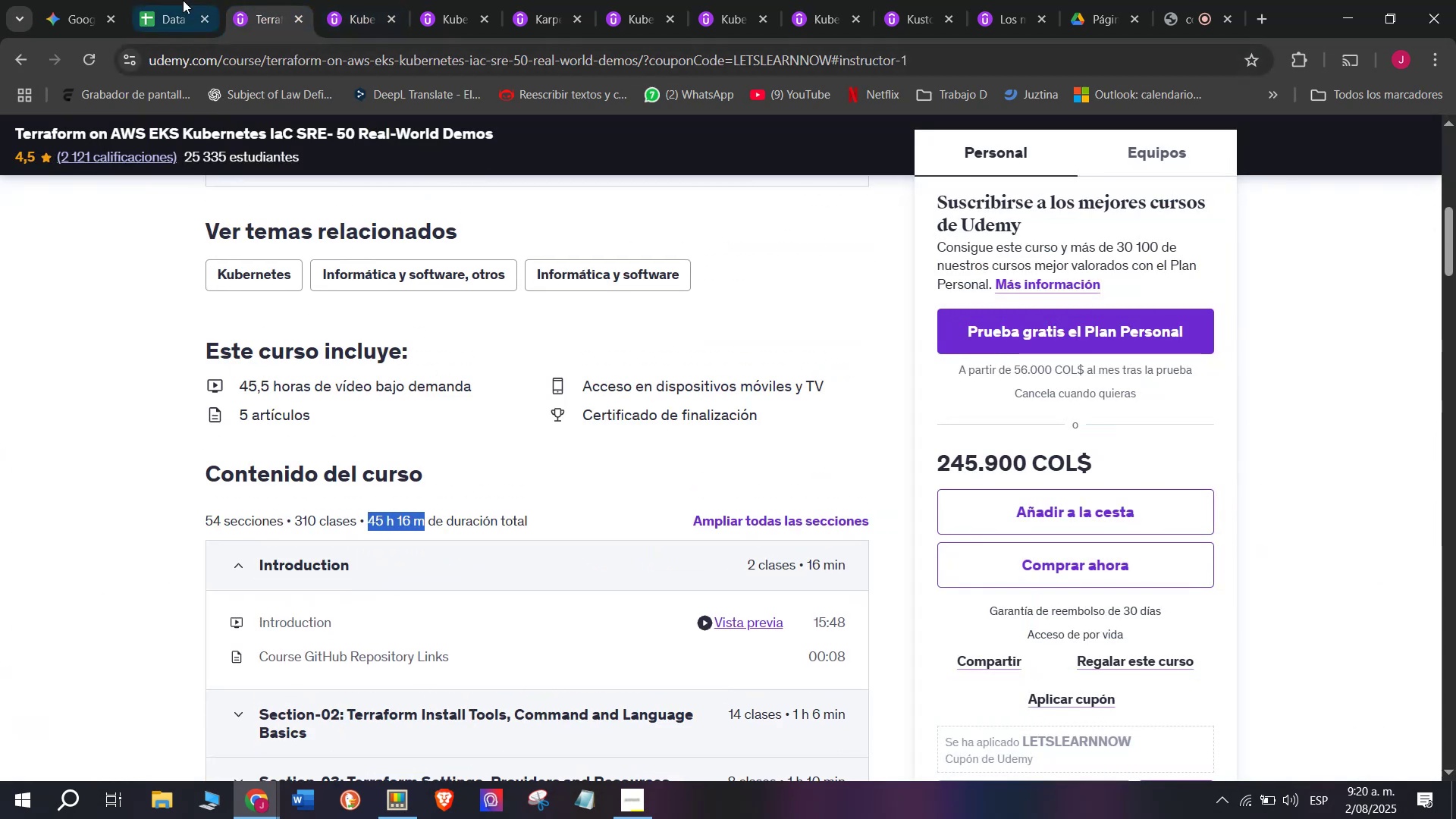 
key(Break)
 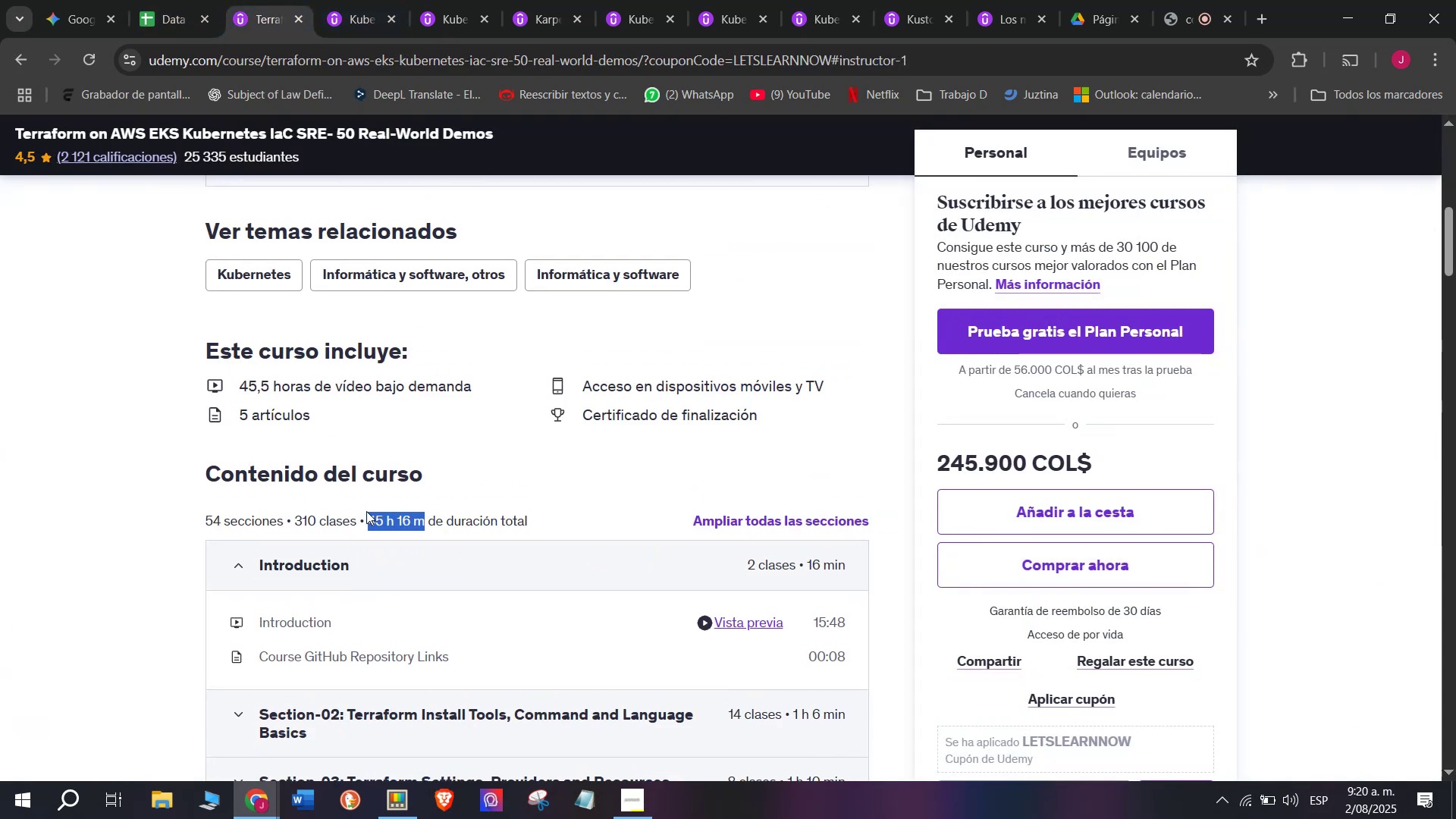 
key(Control+C)
 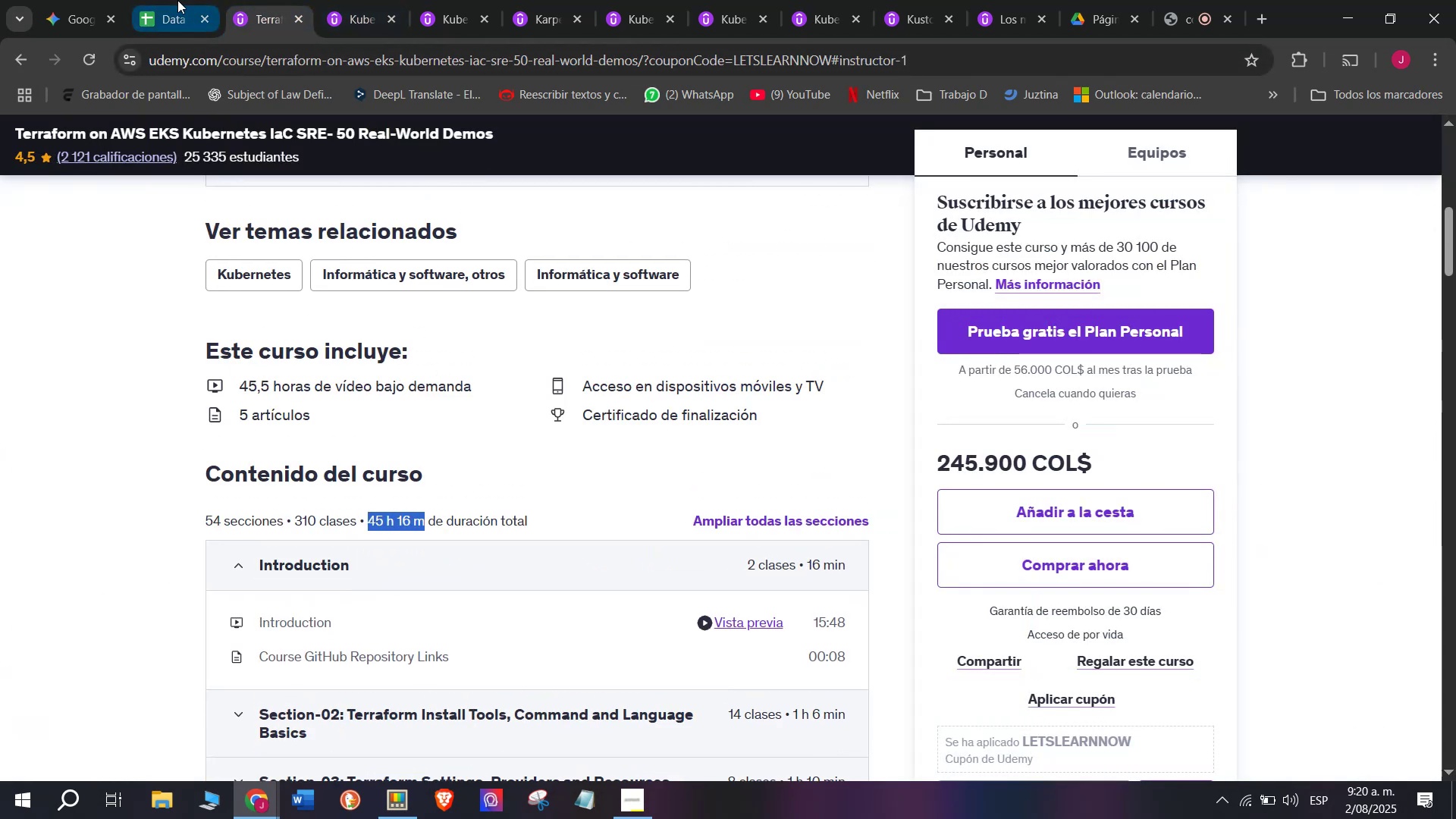 
left_click([174, 0])
 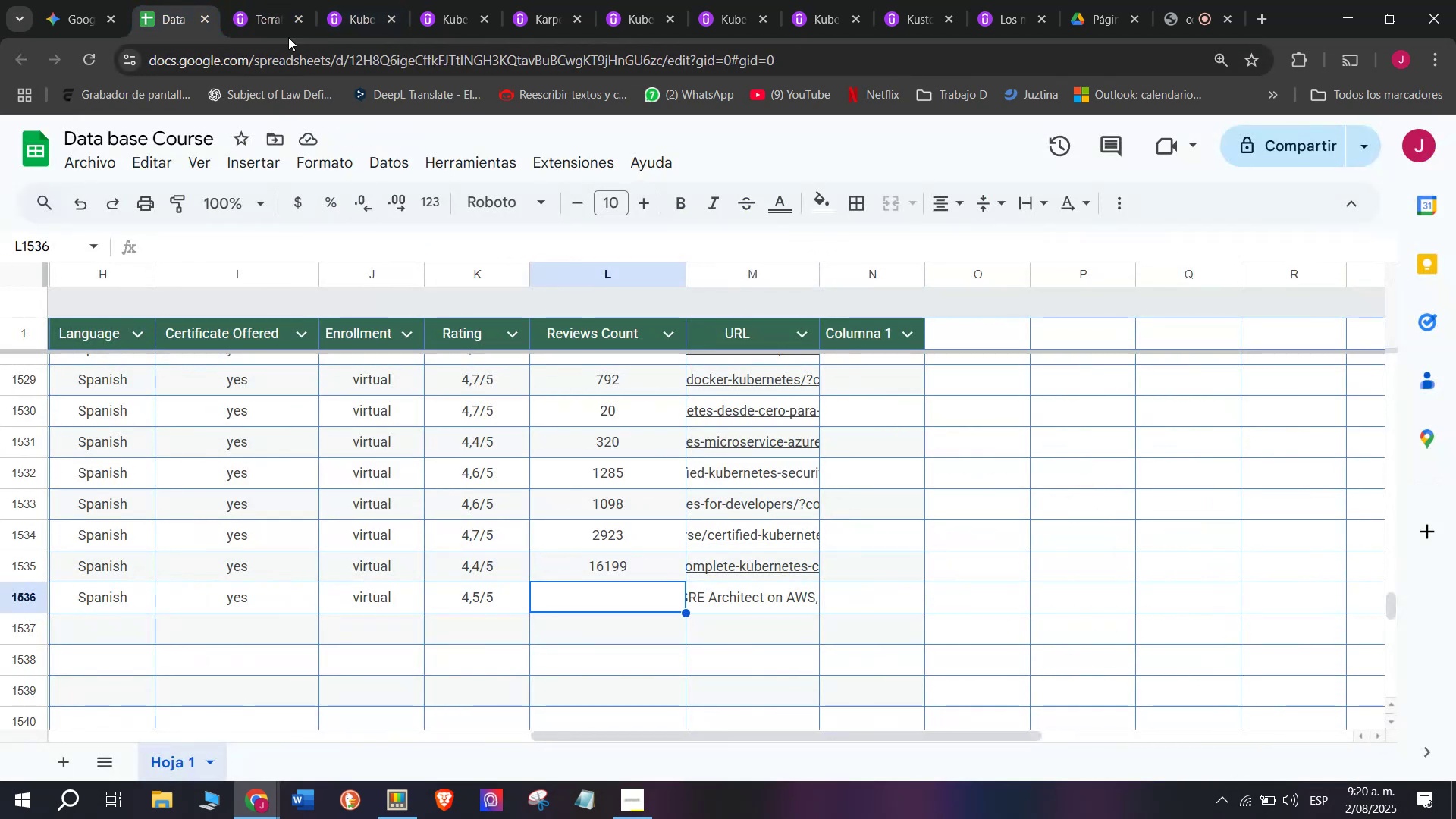 
left_click([261, 0])
 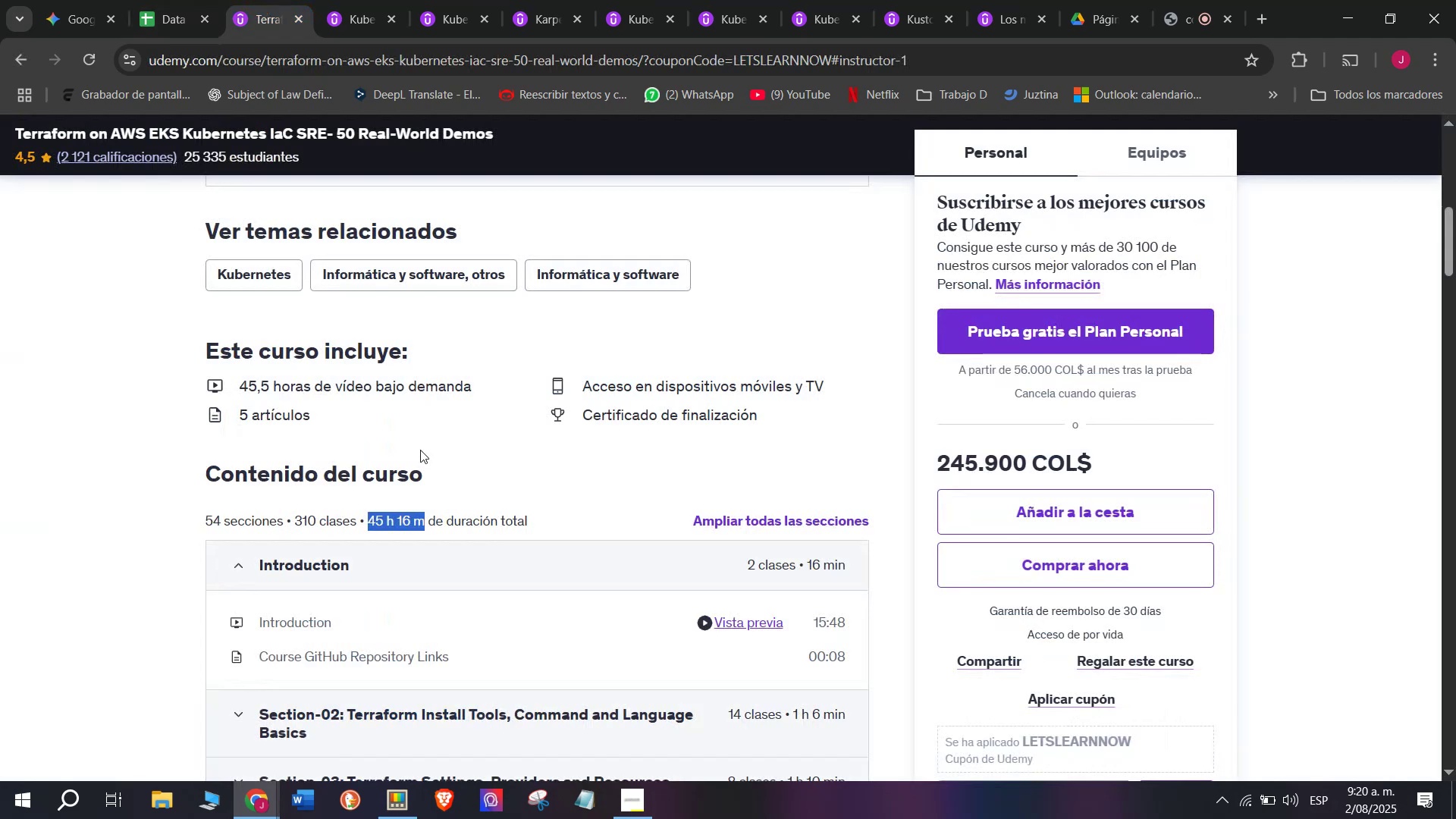 
scroll: coordinate [431, 466], scroll_direction: up, amount: 6.0
 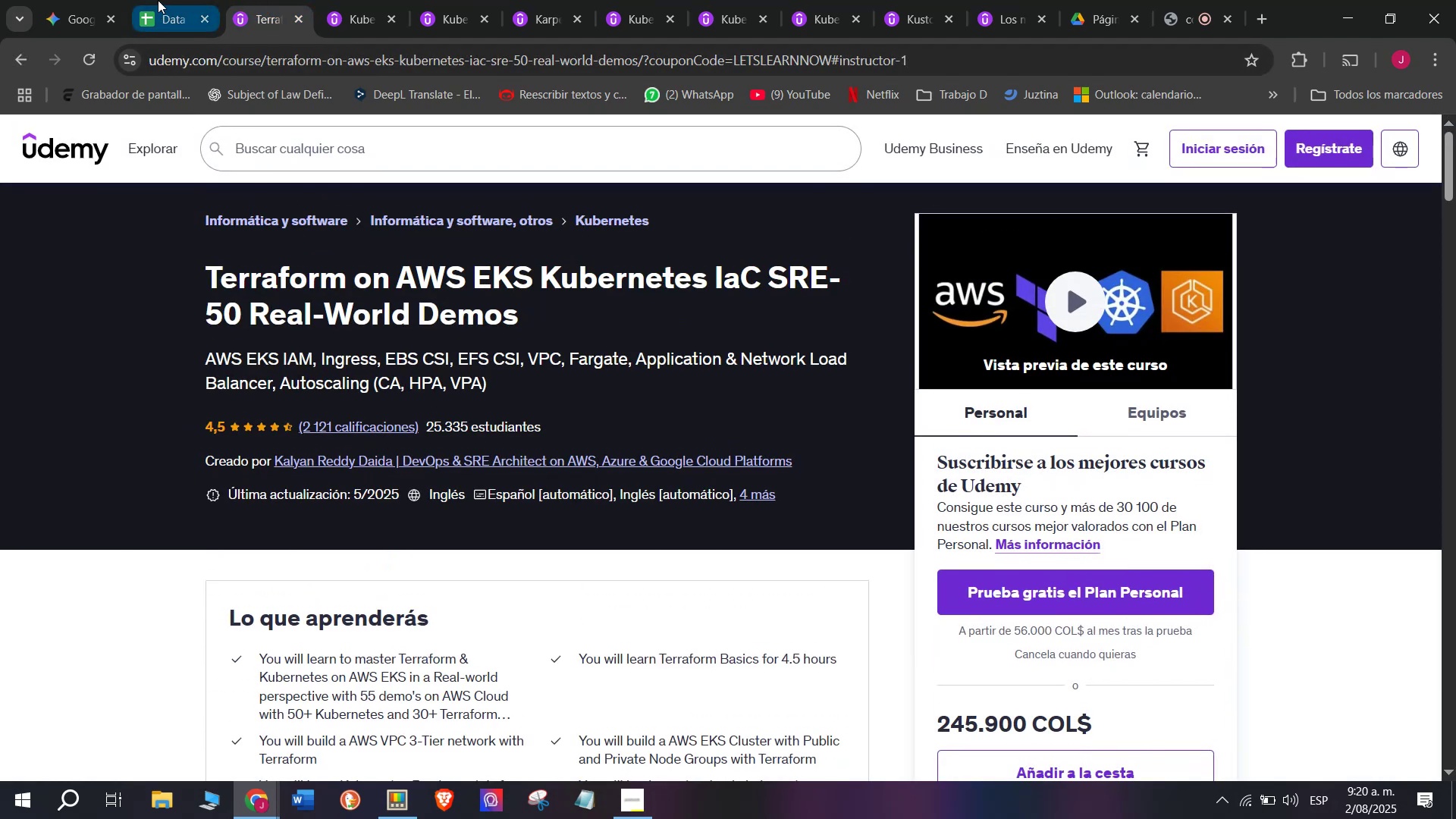 
left_click([149, 0])
 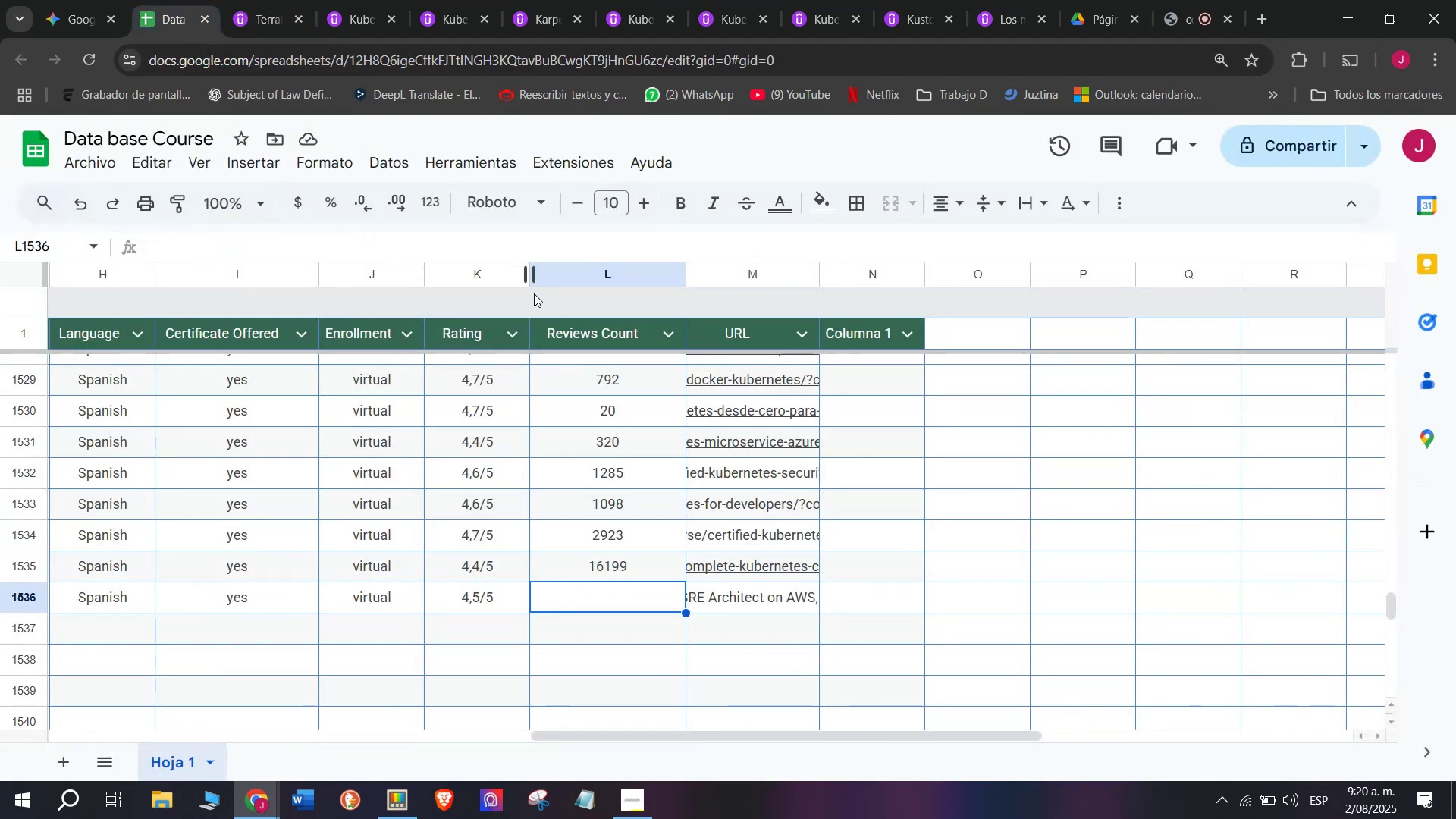 